 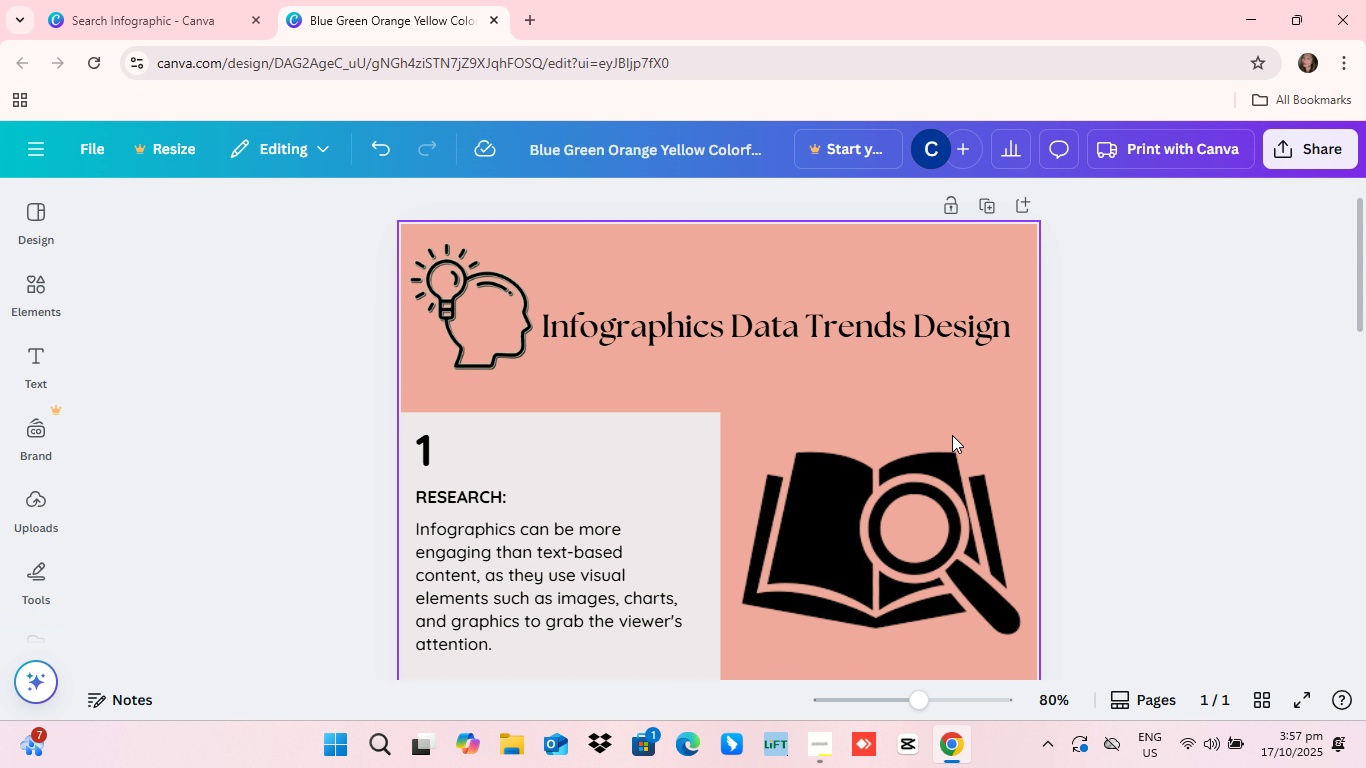 
scroll: coordinate [939, 432], scroll_direction: down, amount: 8.0
 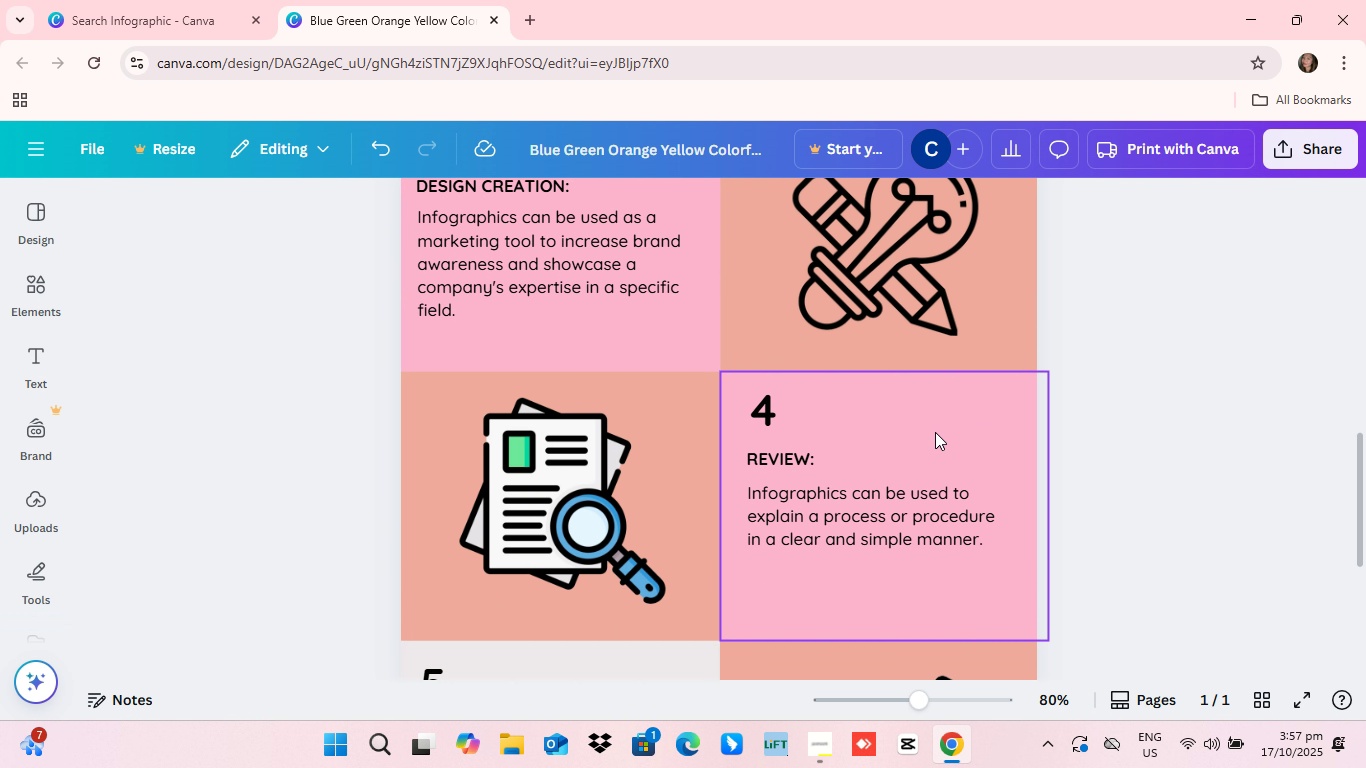 
scroll: coordinate [934, 432], scroll_direction: up, amount: 5.0
 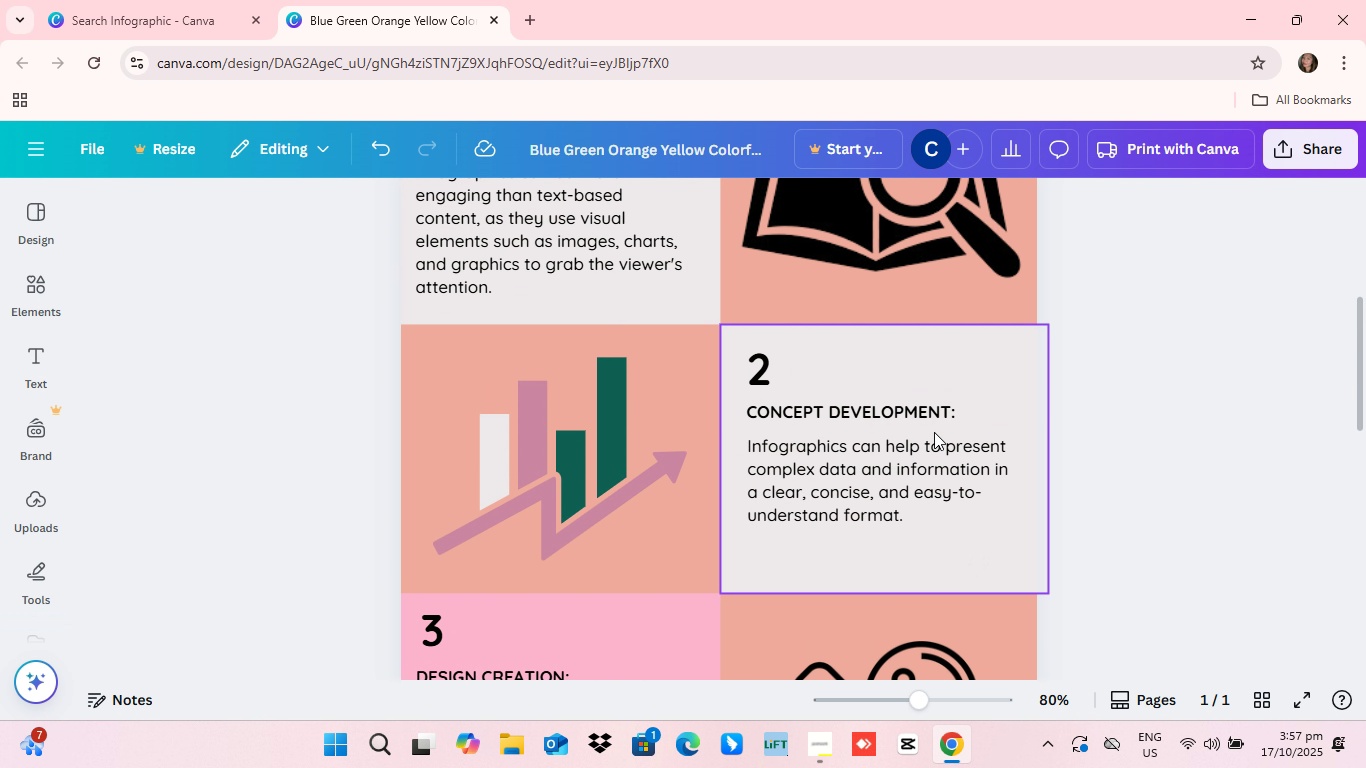 
scroll: coordinate [934, 432], scroll_direction: down, amount: 3.0
 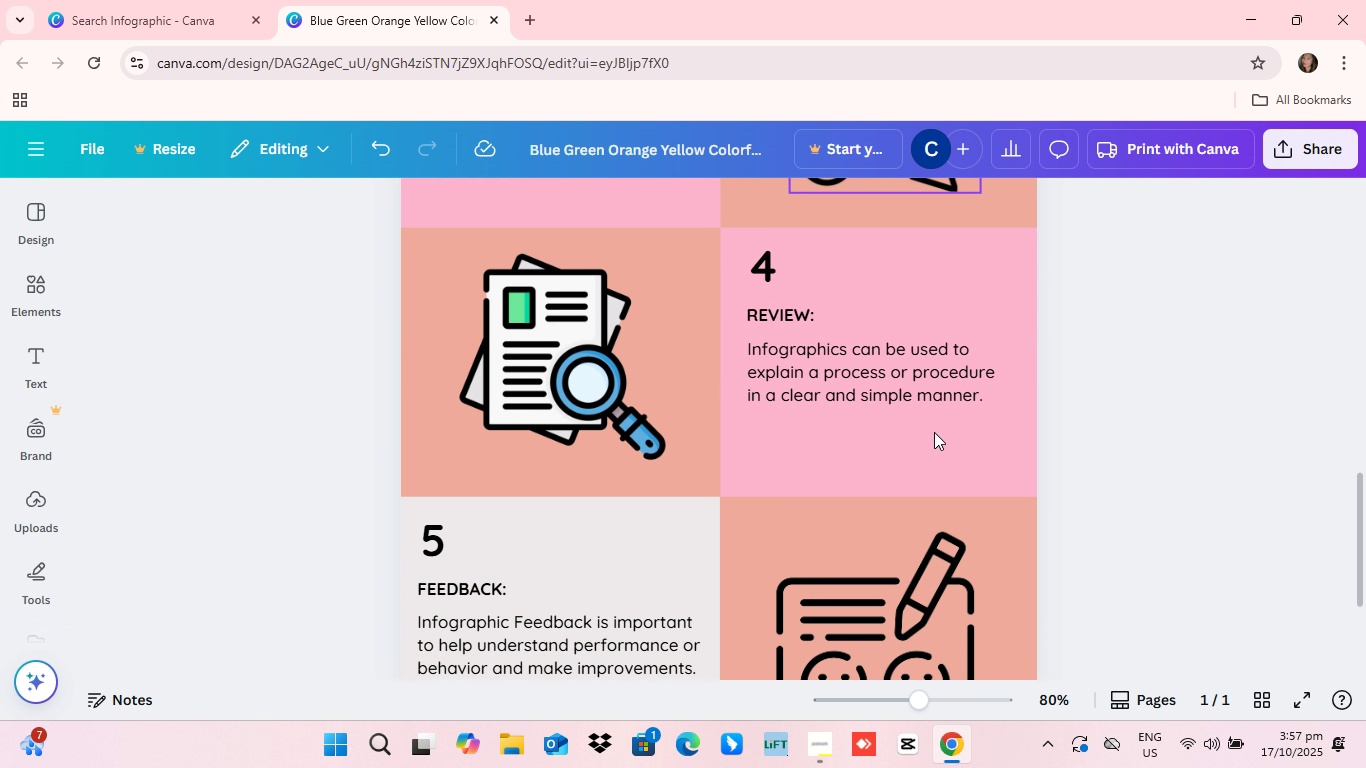 
scroll: coordinate [934, 432], scroll_direction: up, amount: 18.0
 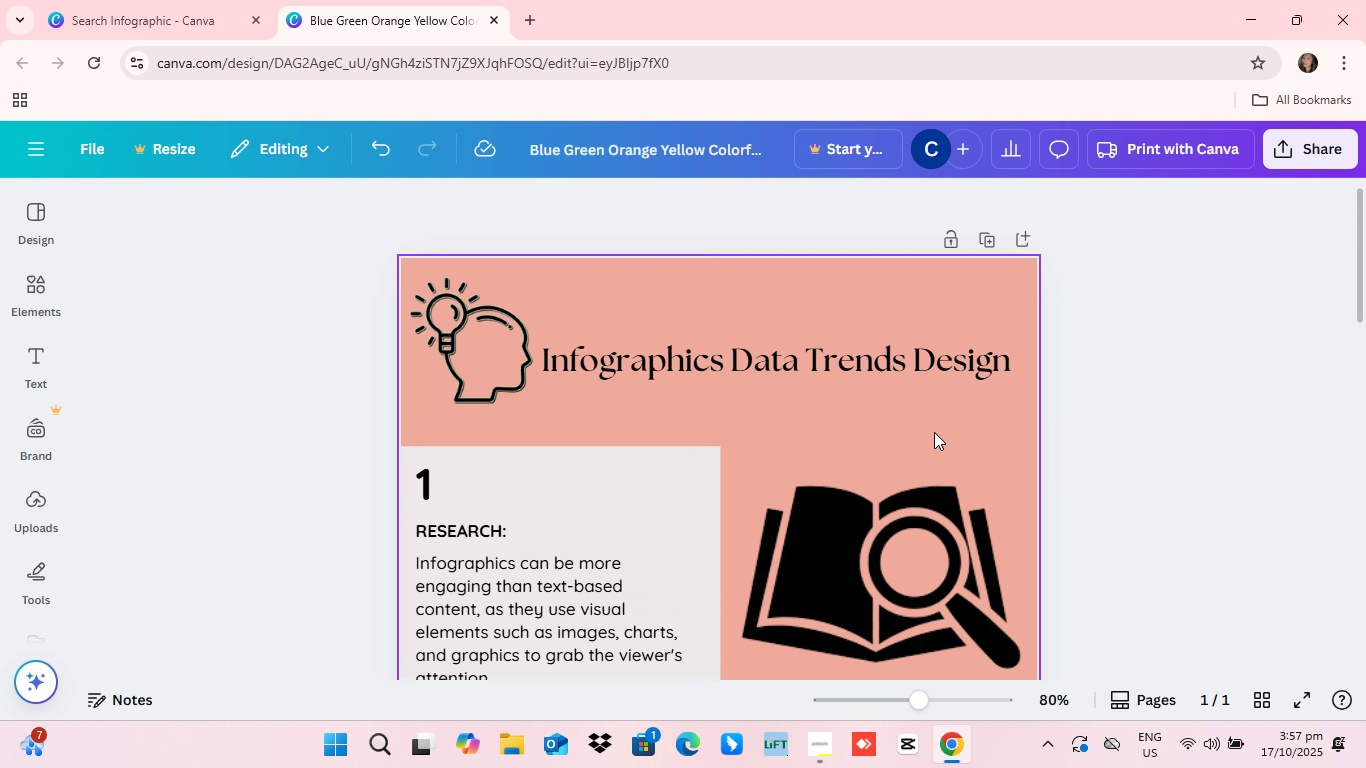 
scroll: coordinate [934, 432], scroll_direction: down, amount: 3.0
 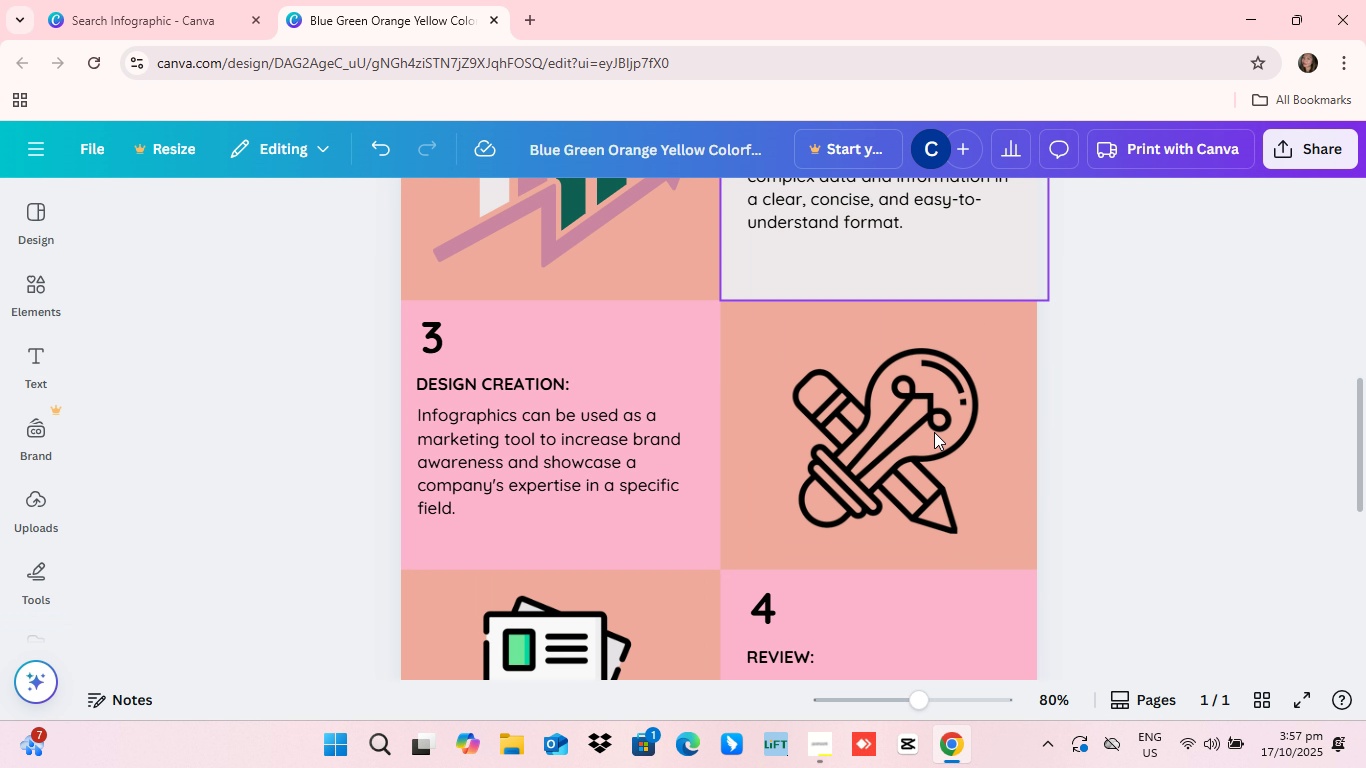 
scroll: coordinate [934, 432], scroll_direction: up, amount: 4.0
 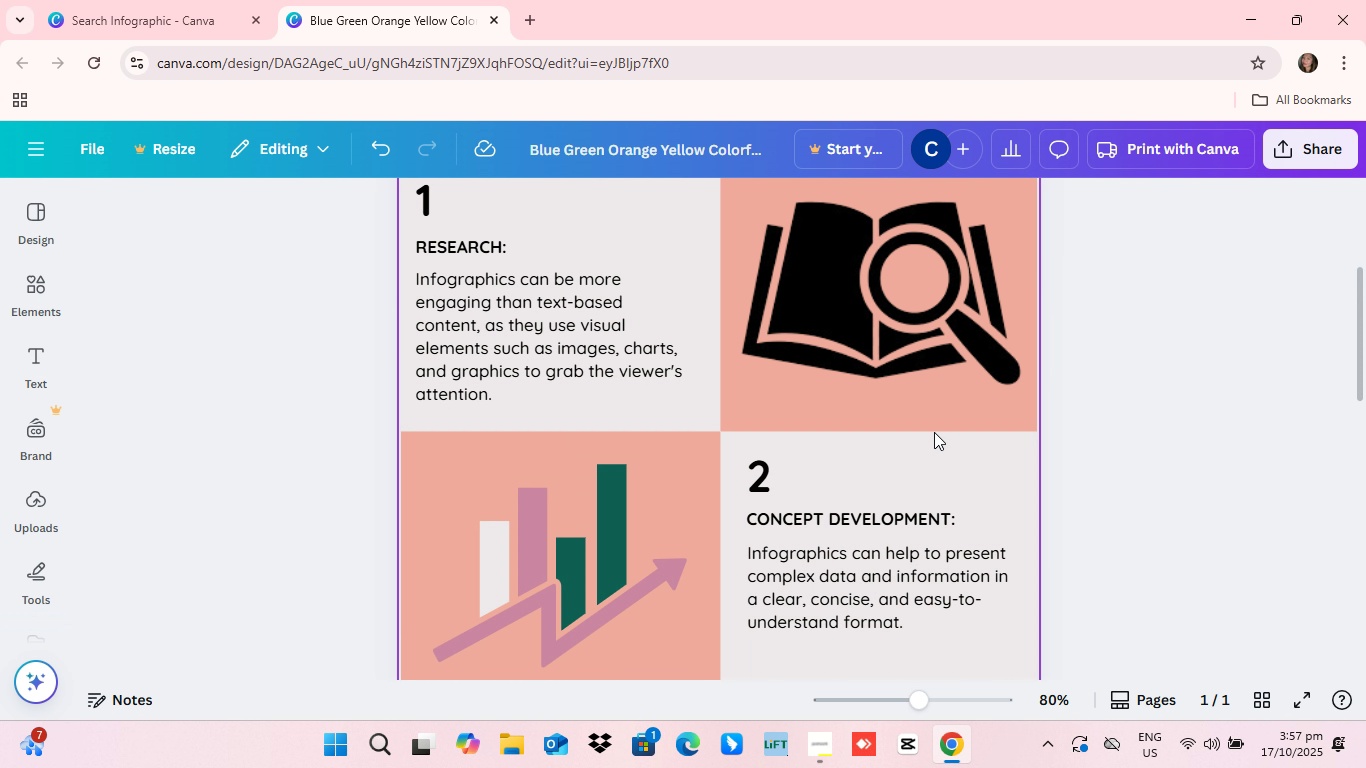 
scroll: coordinate [934, 432], scroll_direction: down, amount: 3.0
 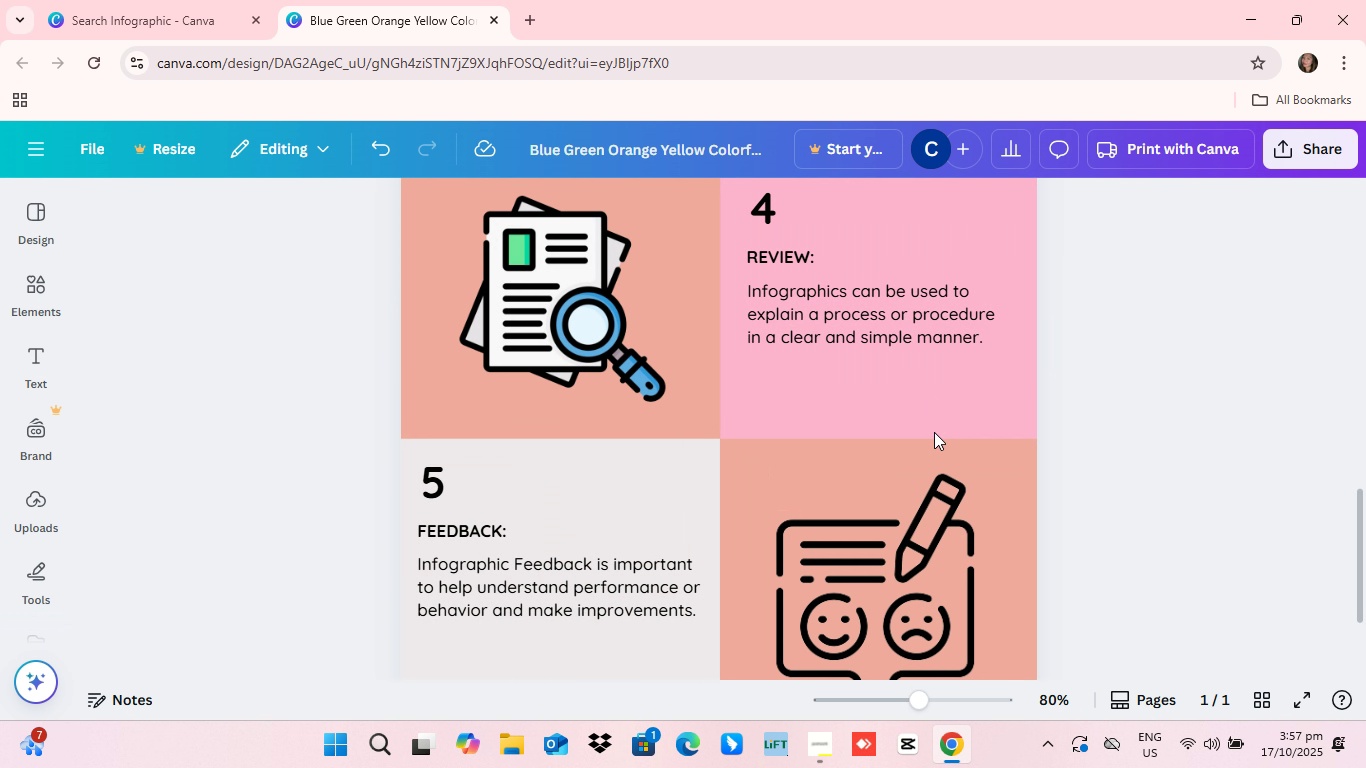 
scroll: coordinate [704, 444], scroll_direction: up, amount: 15.0
 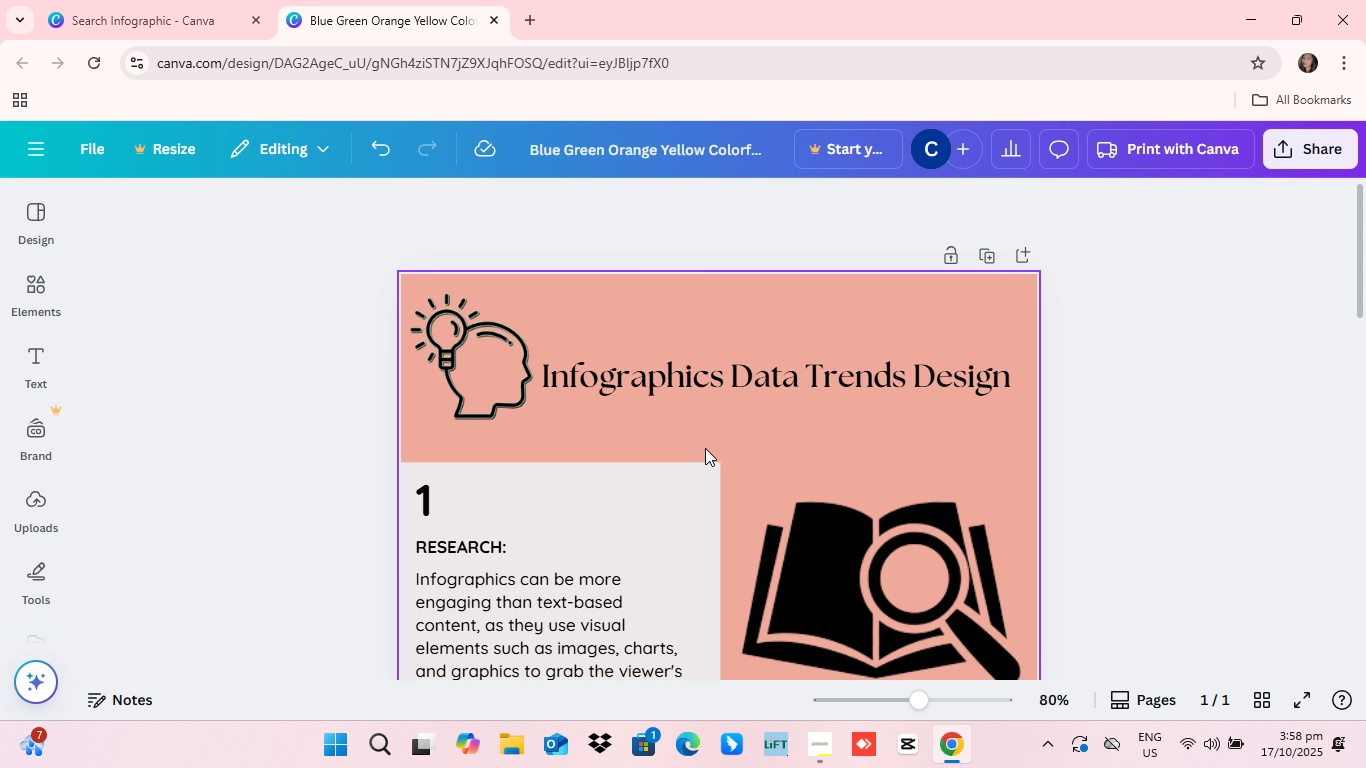 
scroll: coordinate [705, 448], scroll_direction: down, amount: 3.0
 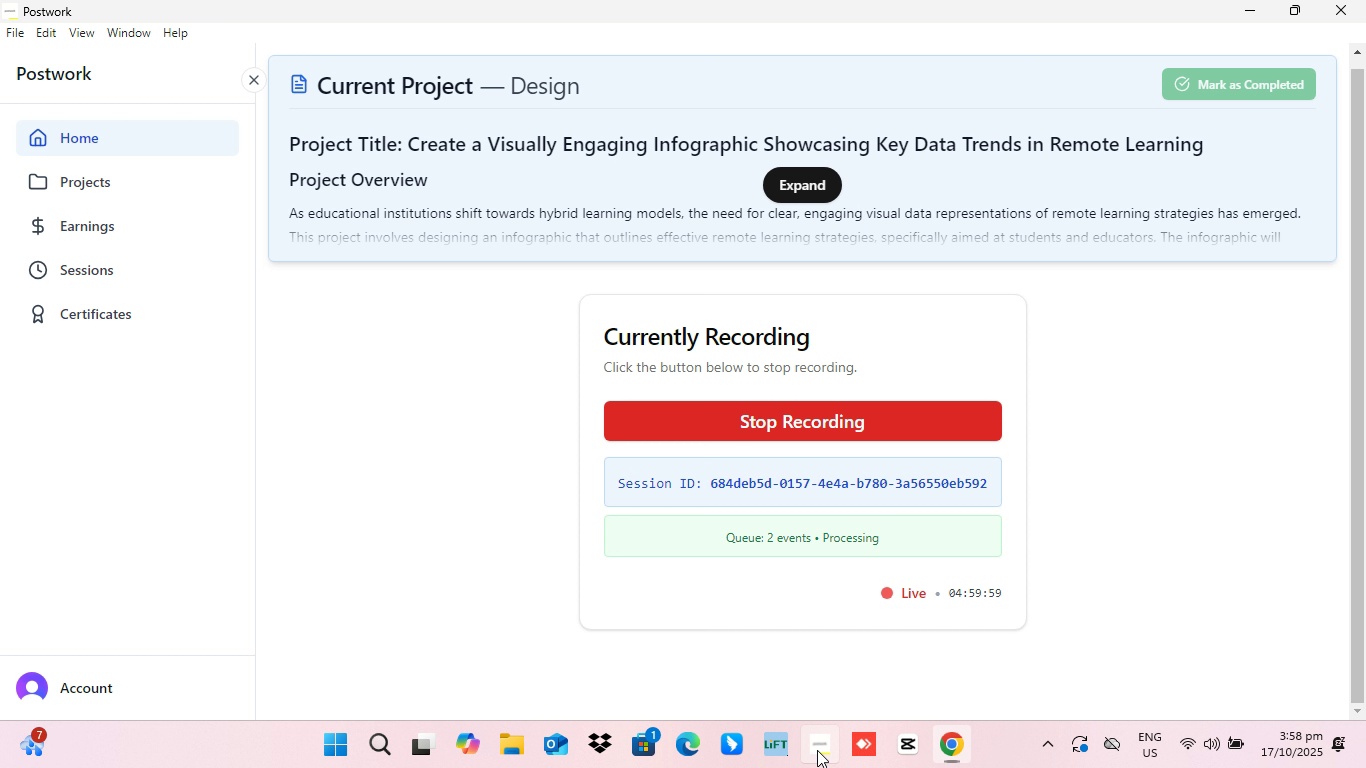 
left_click([817, 750])